 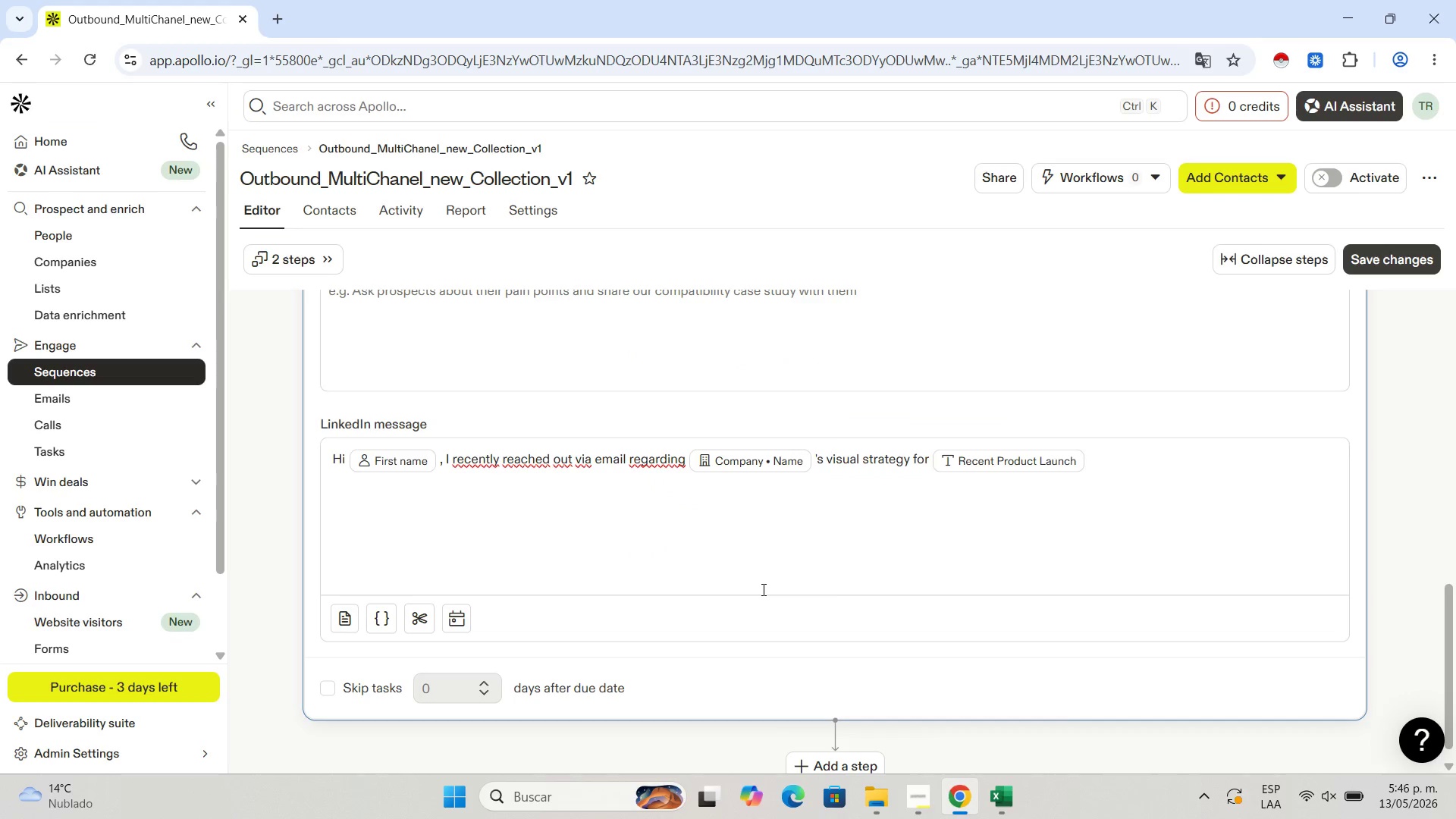 
scroll: coordinate [610, 445], scroll_direction: up, amount: 2.0
 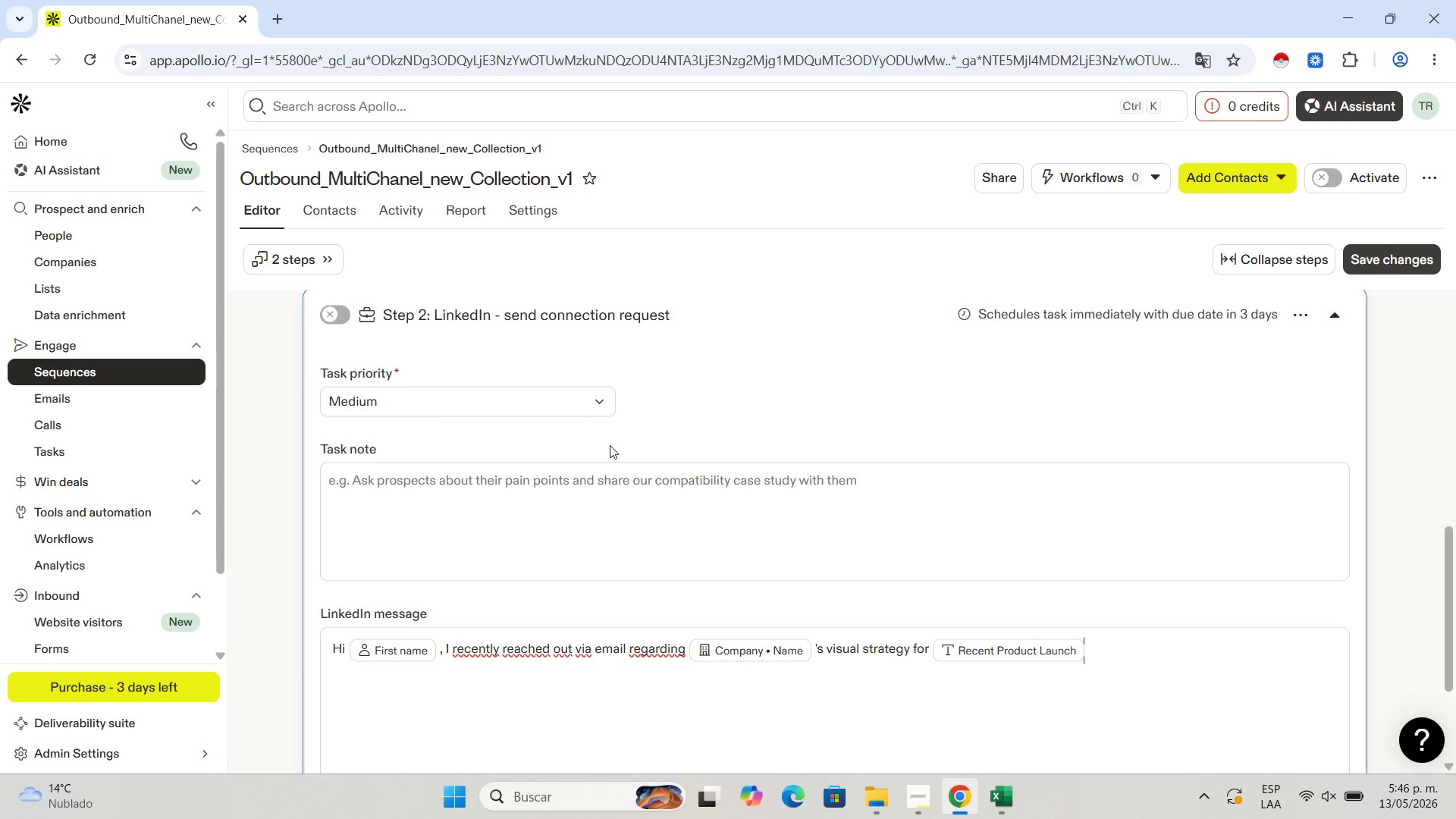 
scroll: coordinate [610, 445], scroll_direction: down, amount: 2.0
 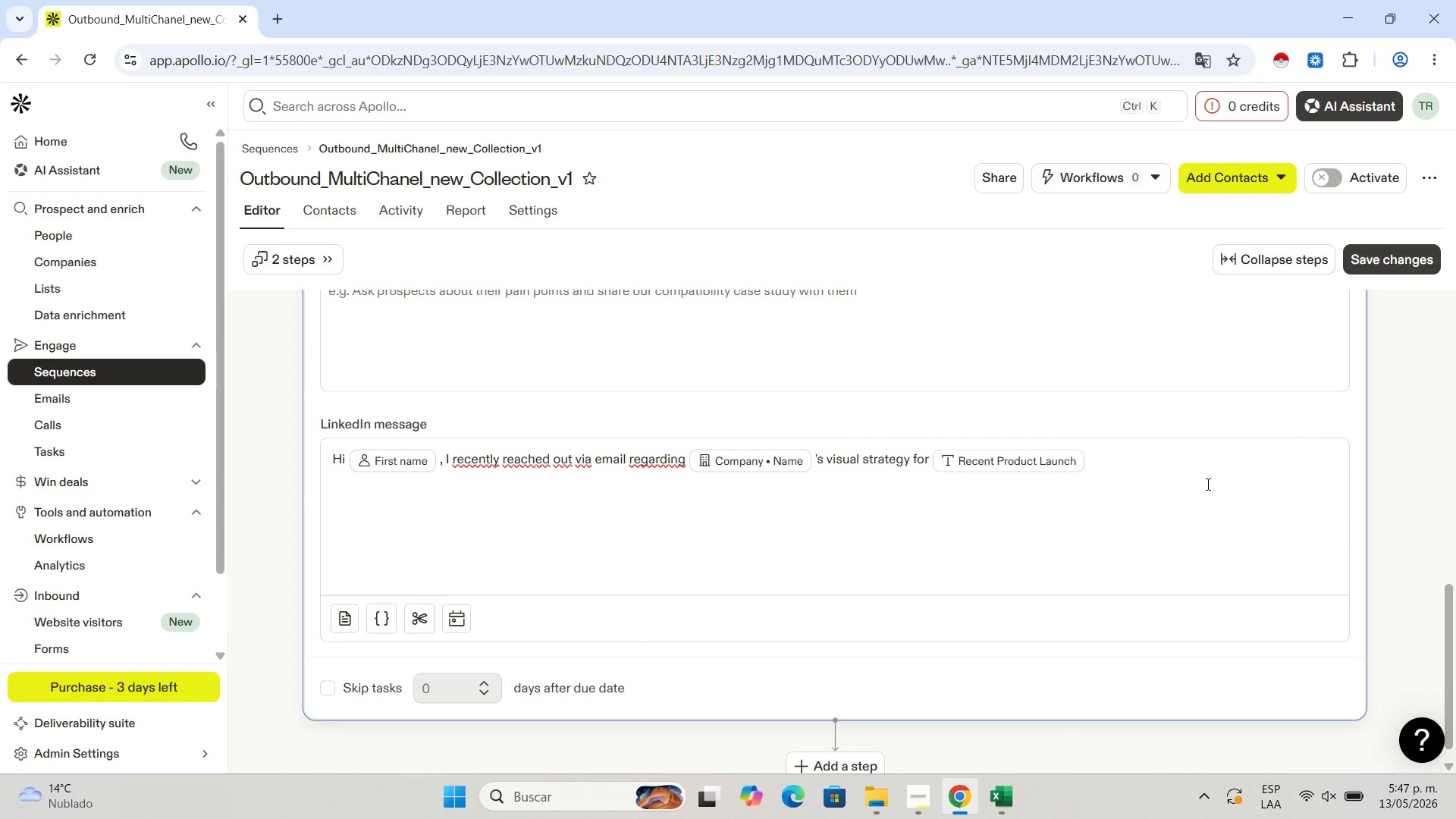 
left_click([1198, 472])
 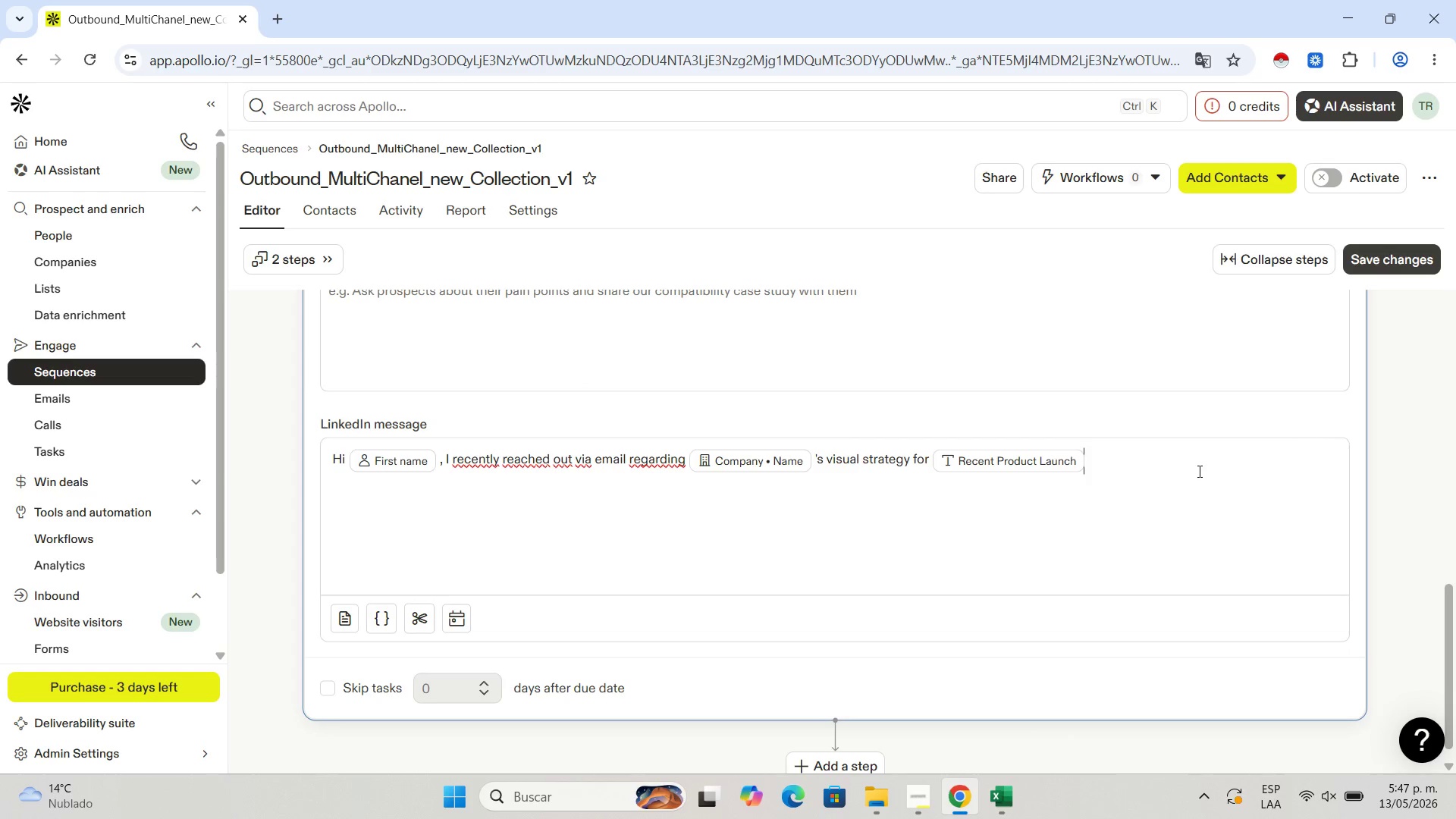 
wait(8.08)
 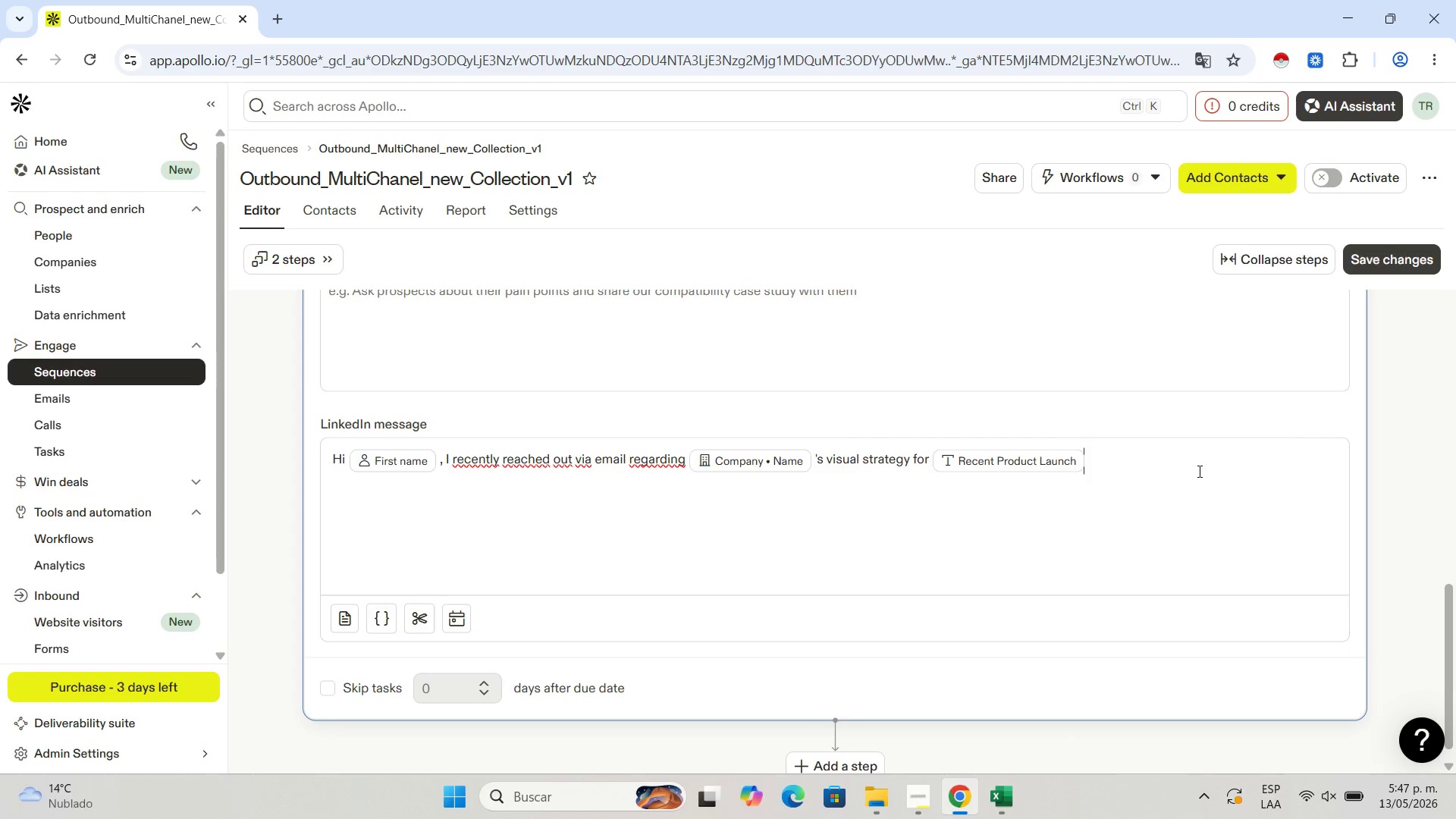 
key(Space)
 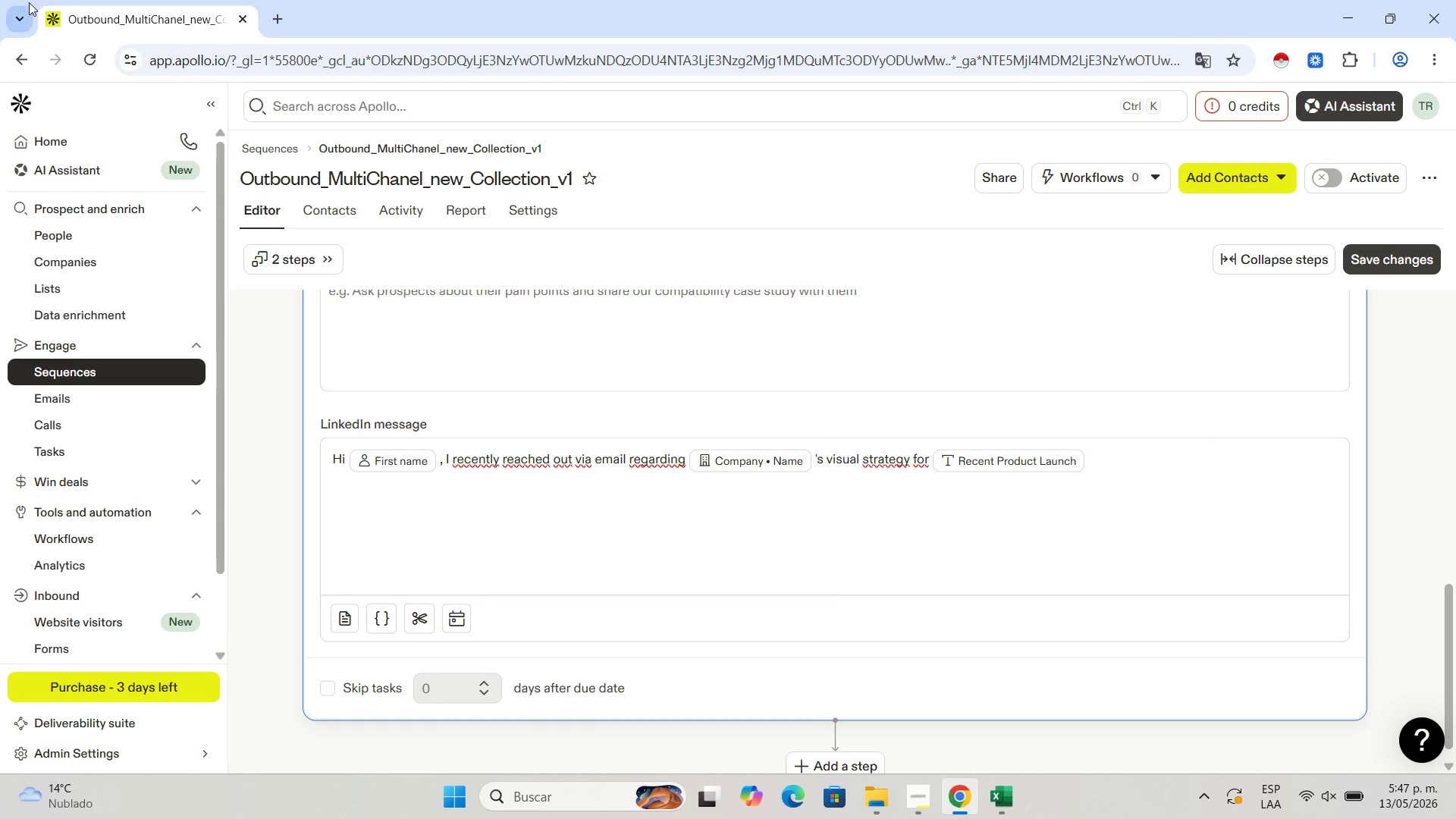 
right_click([152, 20])
 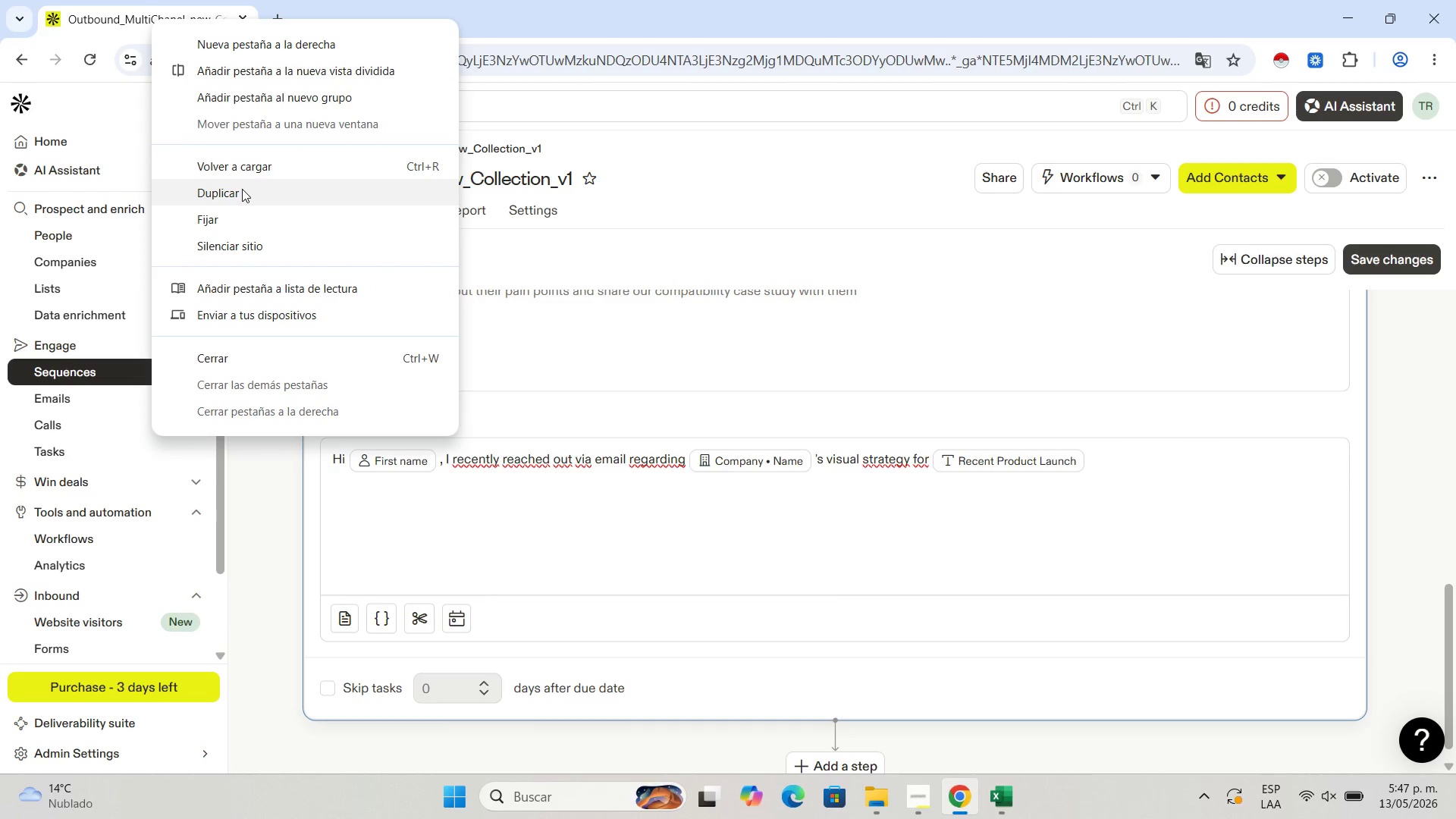 
left_click([242, 189])
 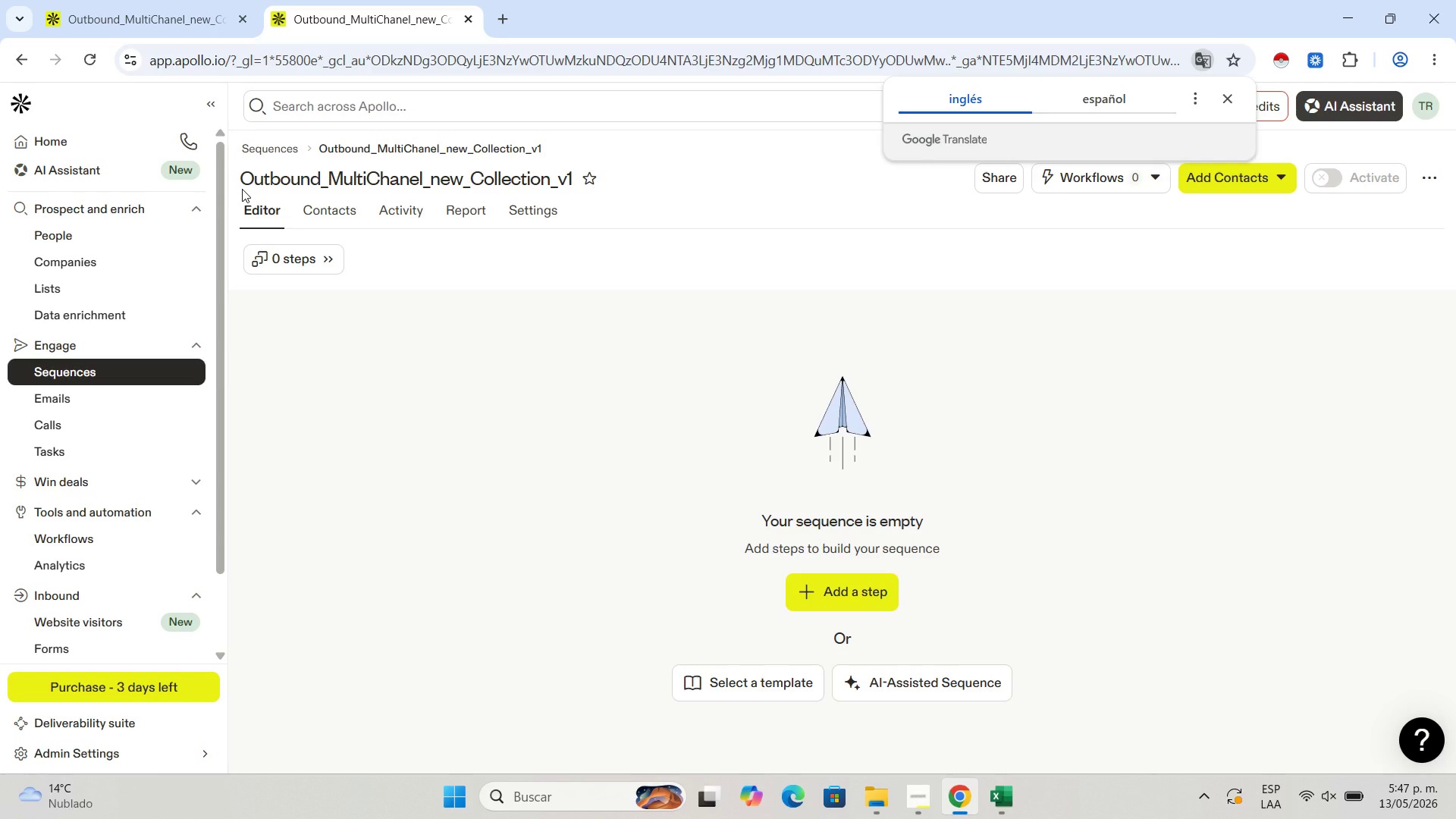 
wait(31.16)
 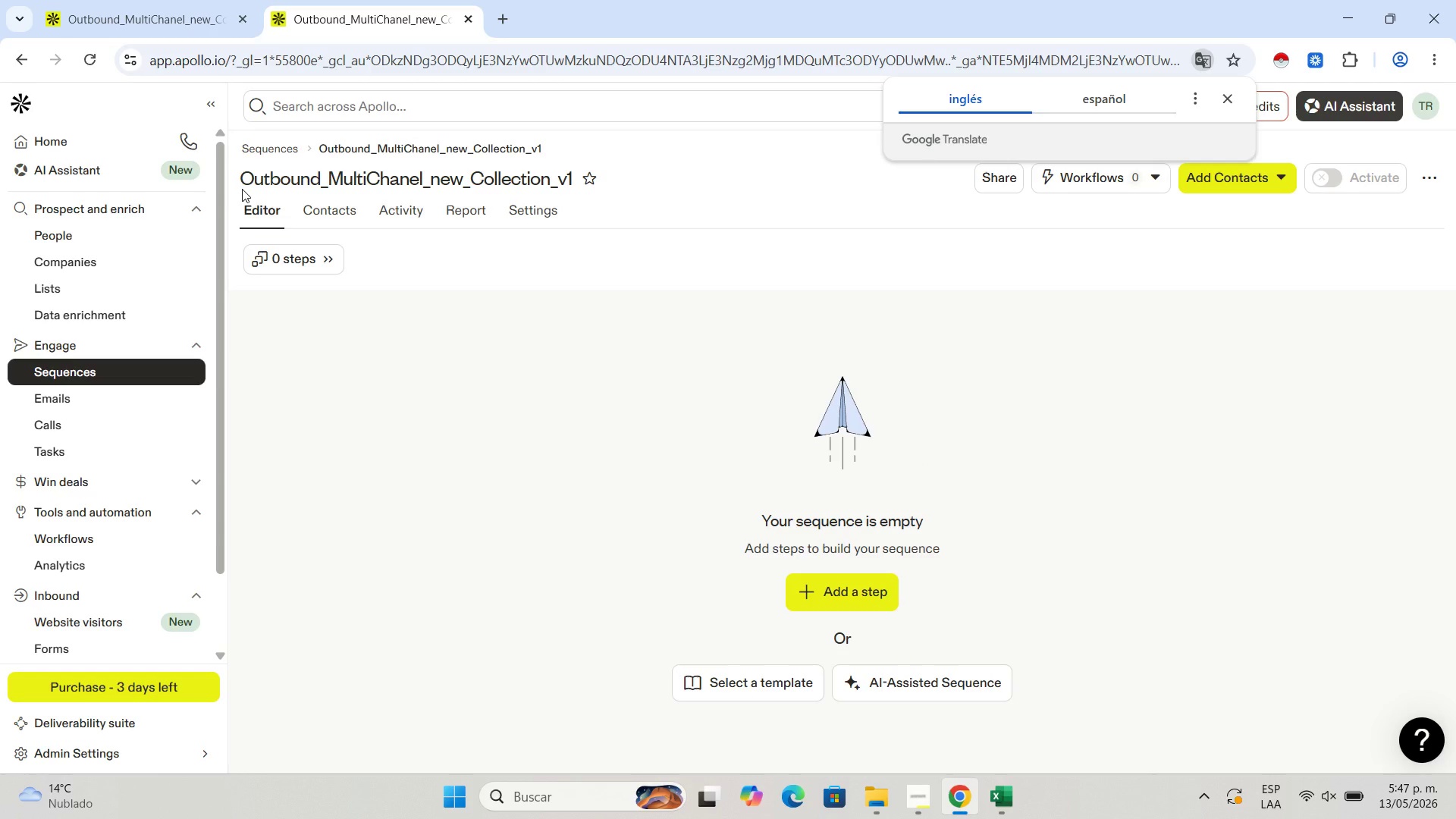 
scroll: coordinate [242, 189], scroll_direction: up, amount: 2.0
 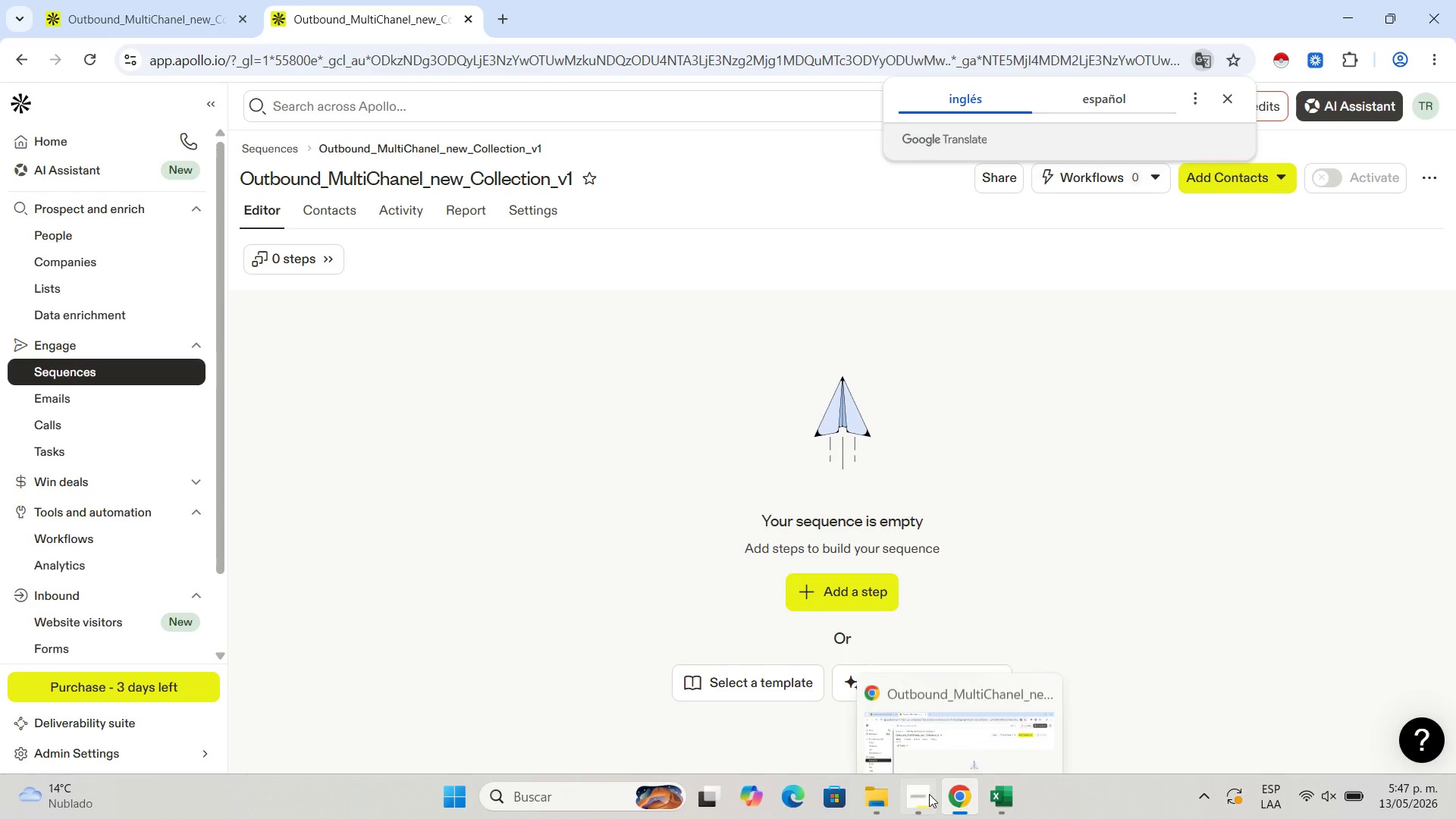 
left_click([924, 803])